 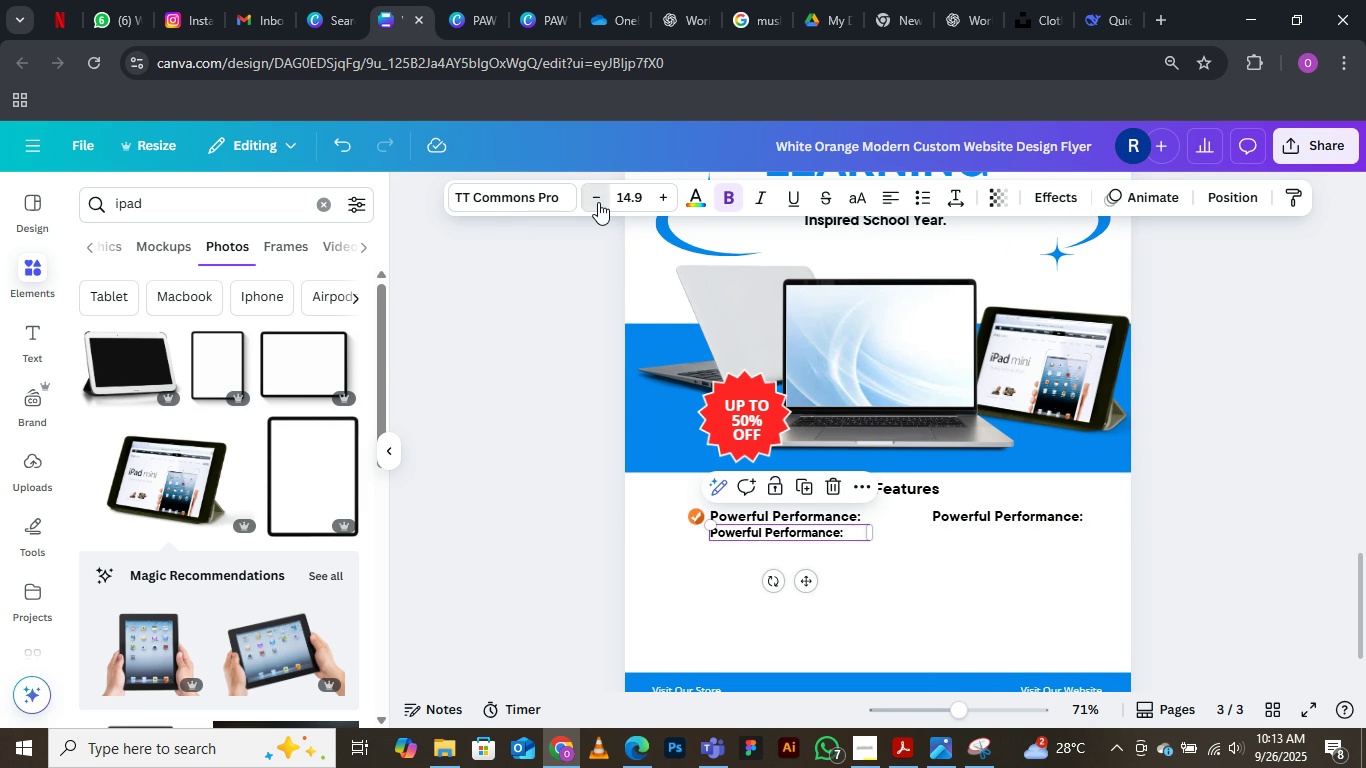 
triple_click([598, 202])
 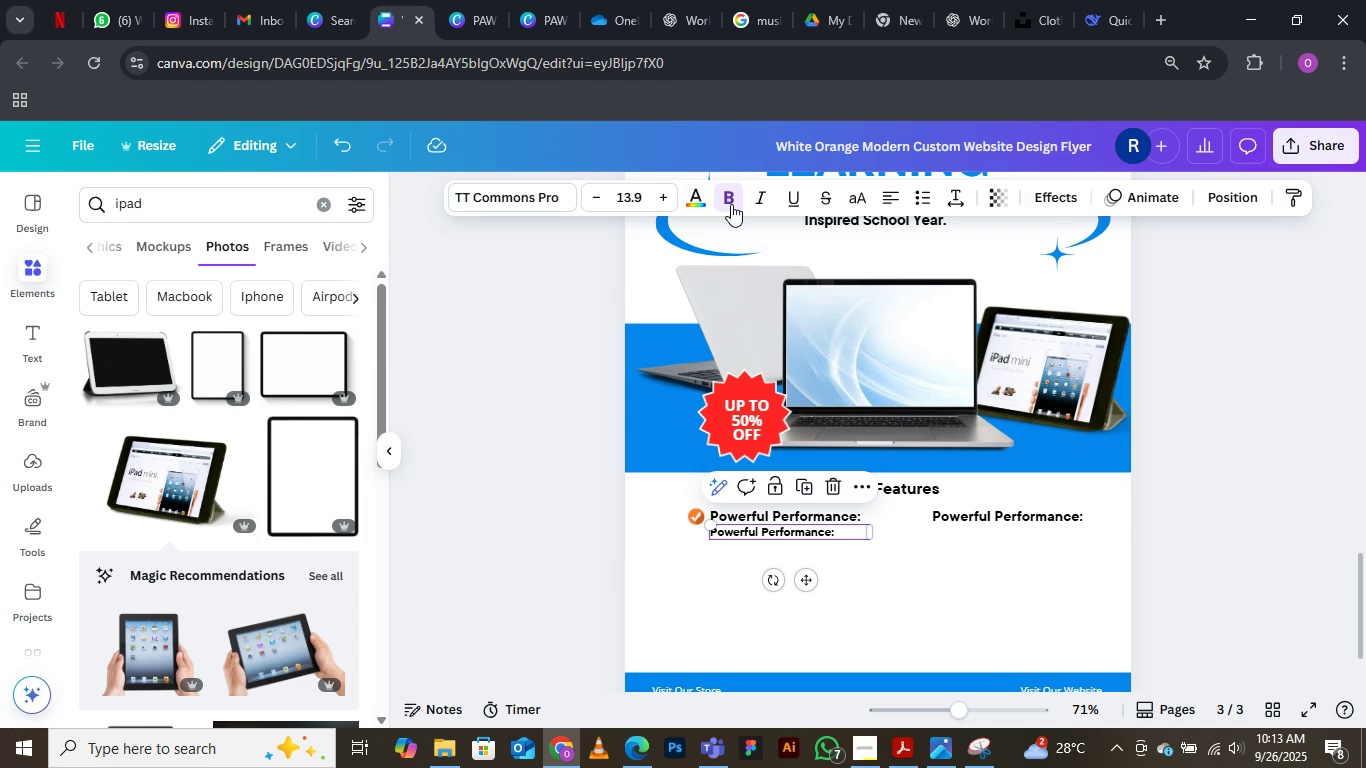 
left_click([732, 202])
 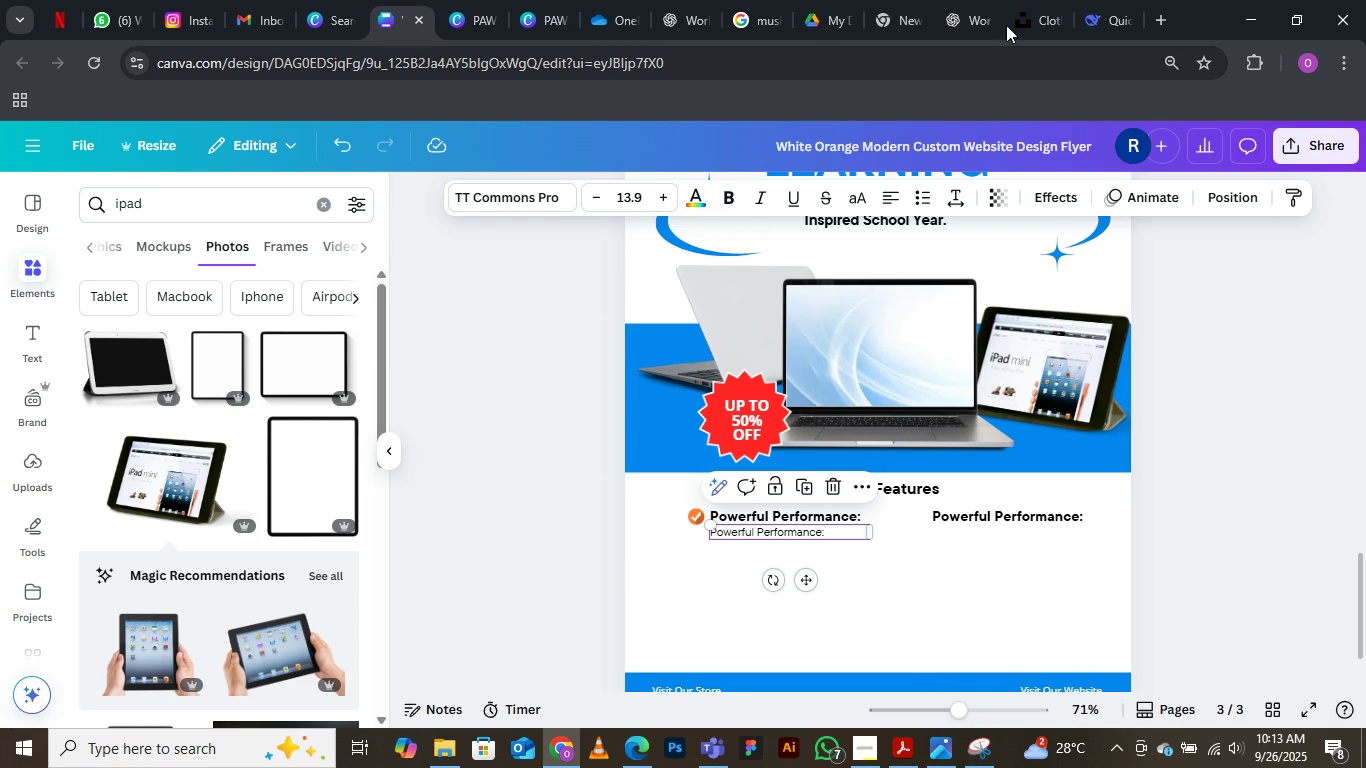 
left_click([1106, 12])
 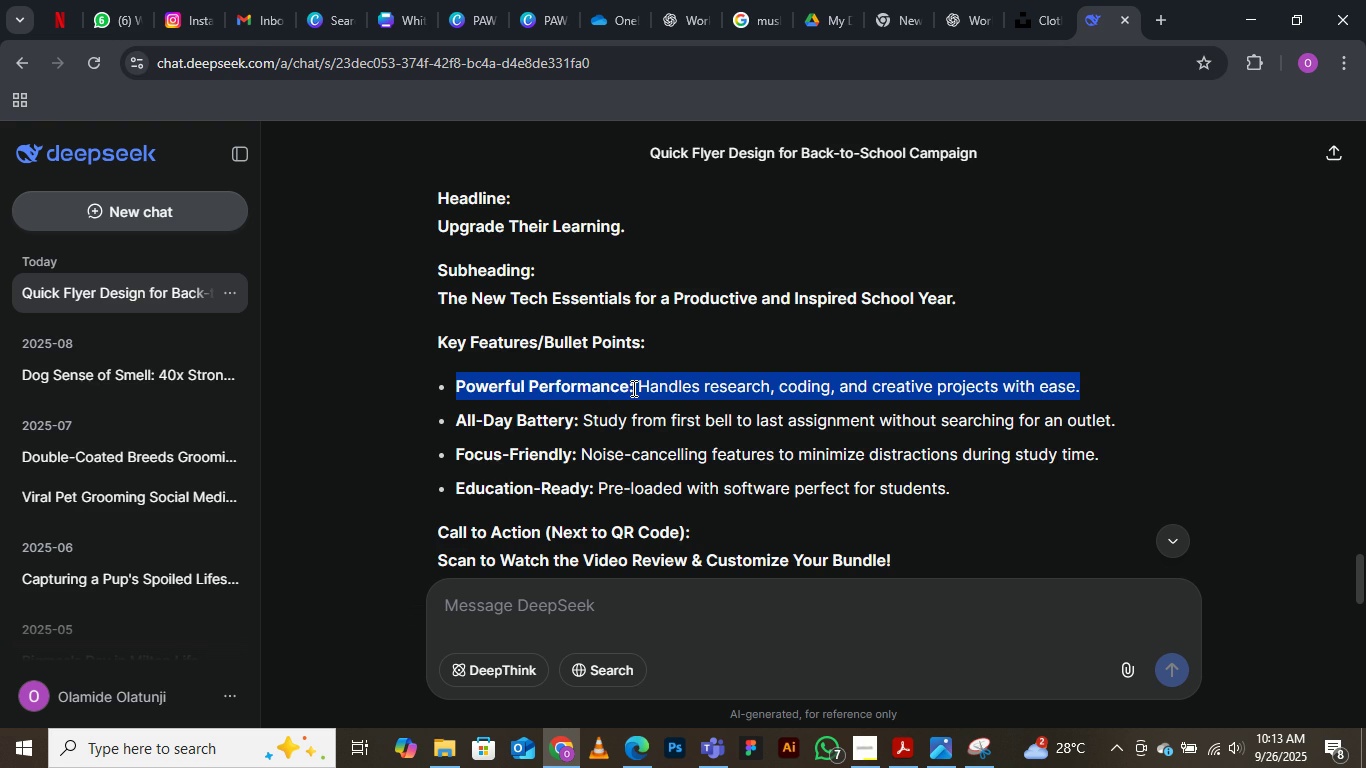 
left_click([632, 388])